 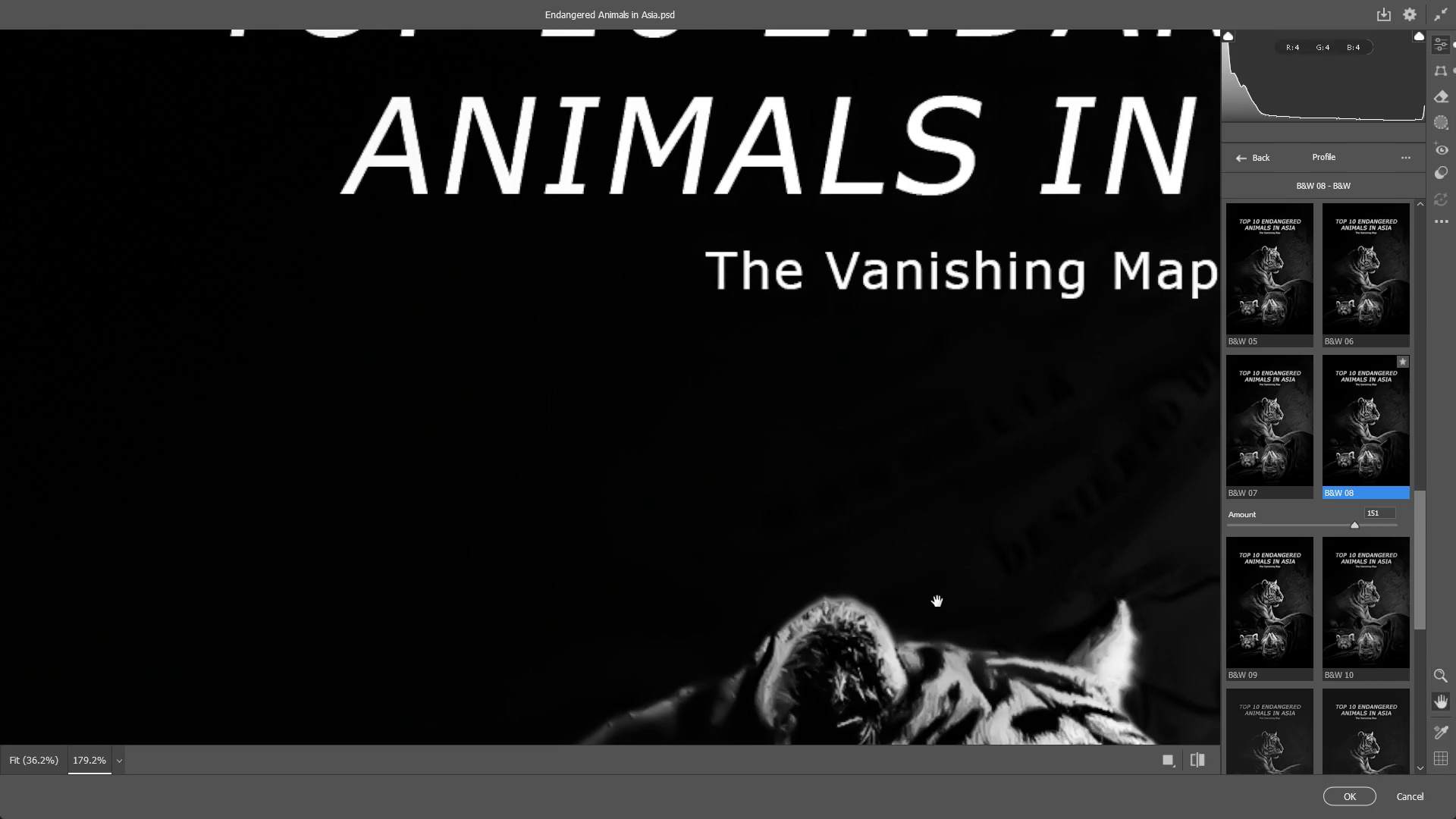 
hold_key(key=Space, duration=0.66)
 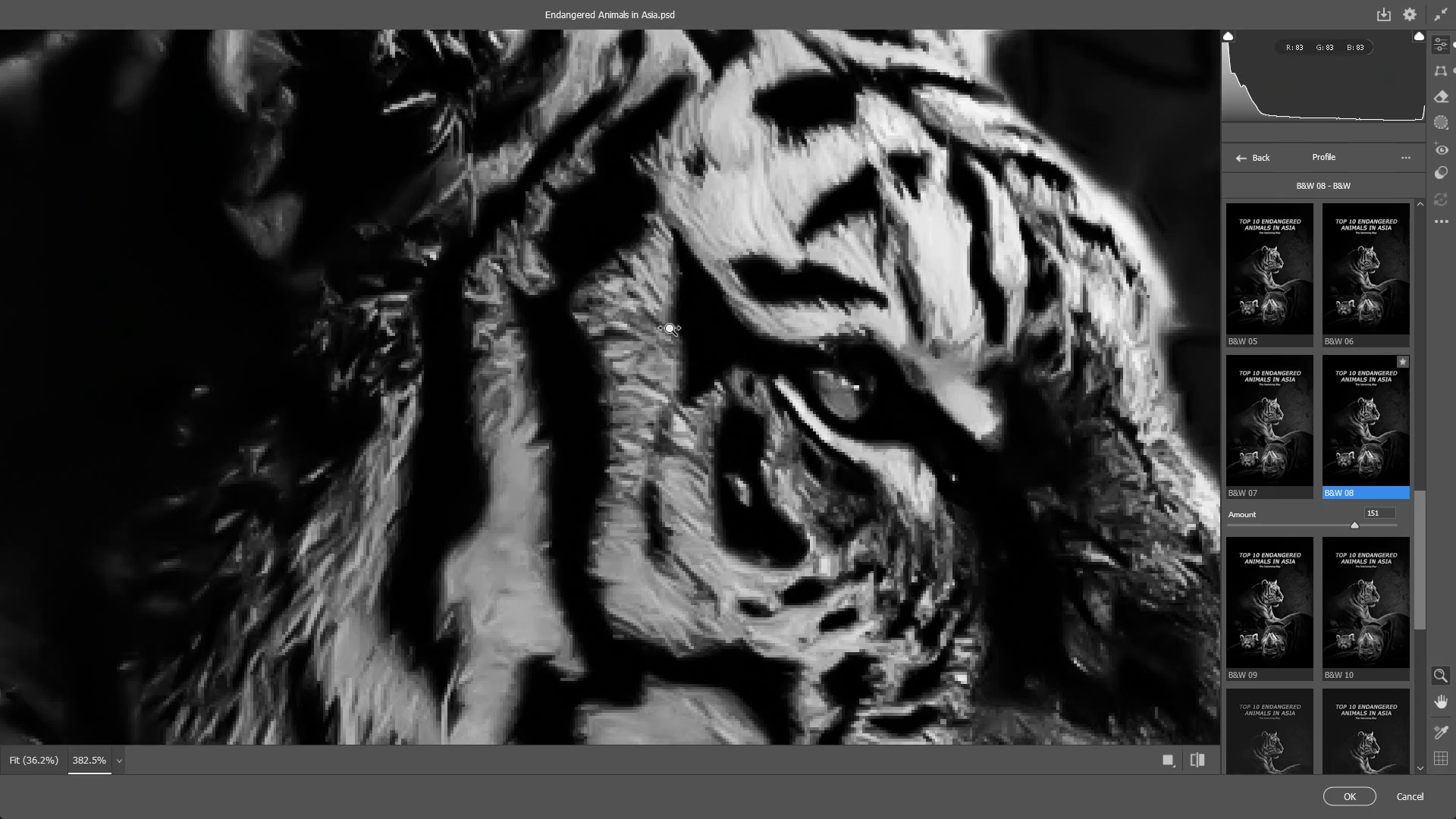 
left_click_drag(start_coordinate=[919, 599], to_coordinate=[573, 97])
 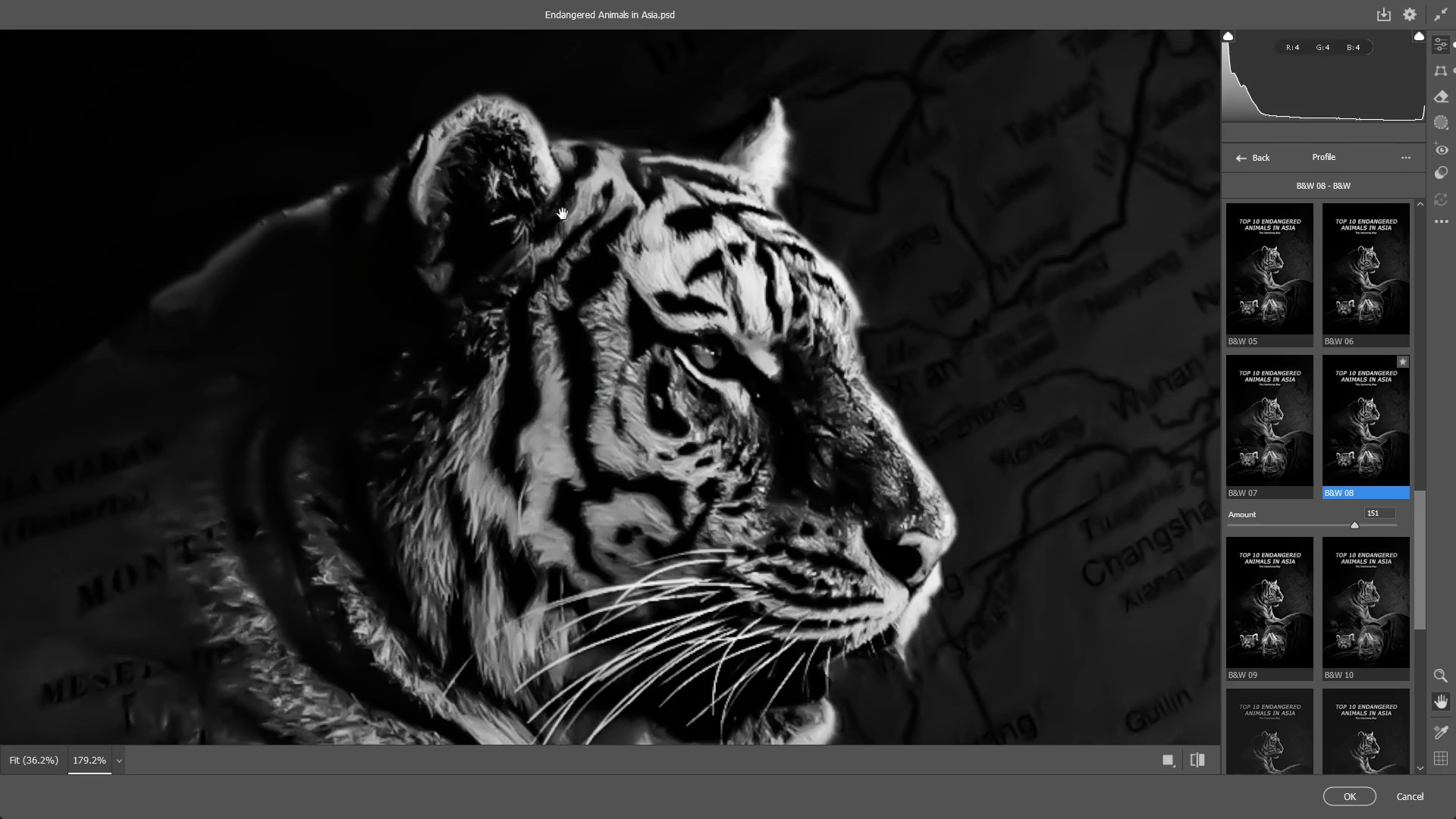 
hold_key(key=Space, duration=1.5)
 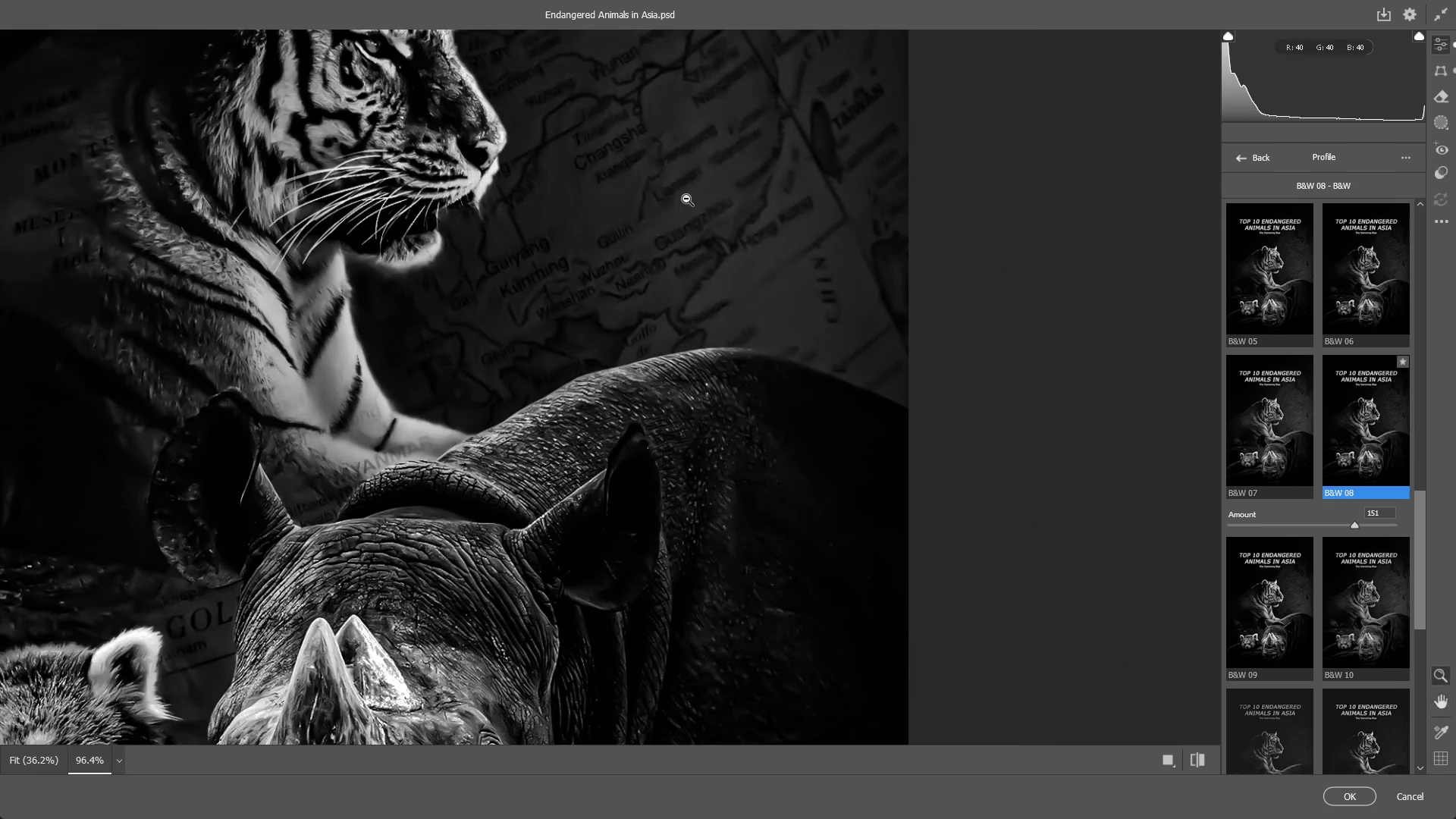 
left_click_drag(start_coordinate=[586, 323], to_coordinate=[519, 384])
 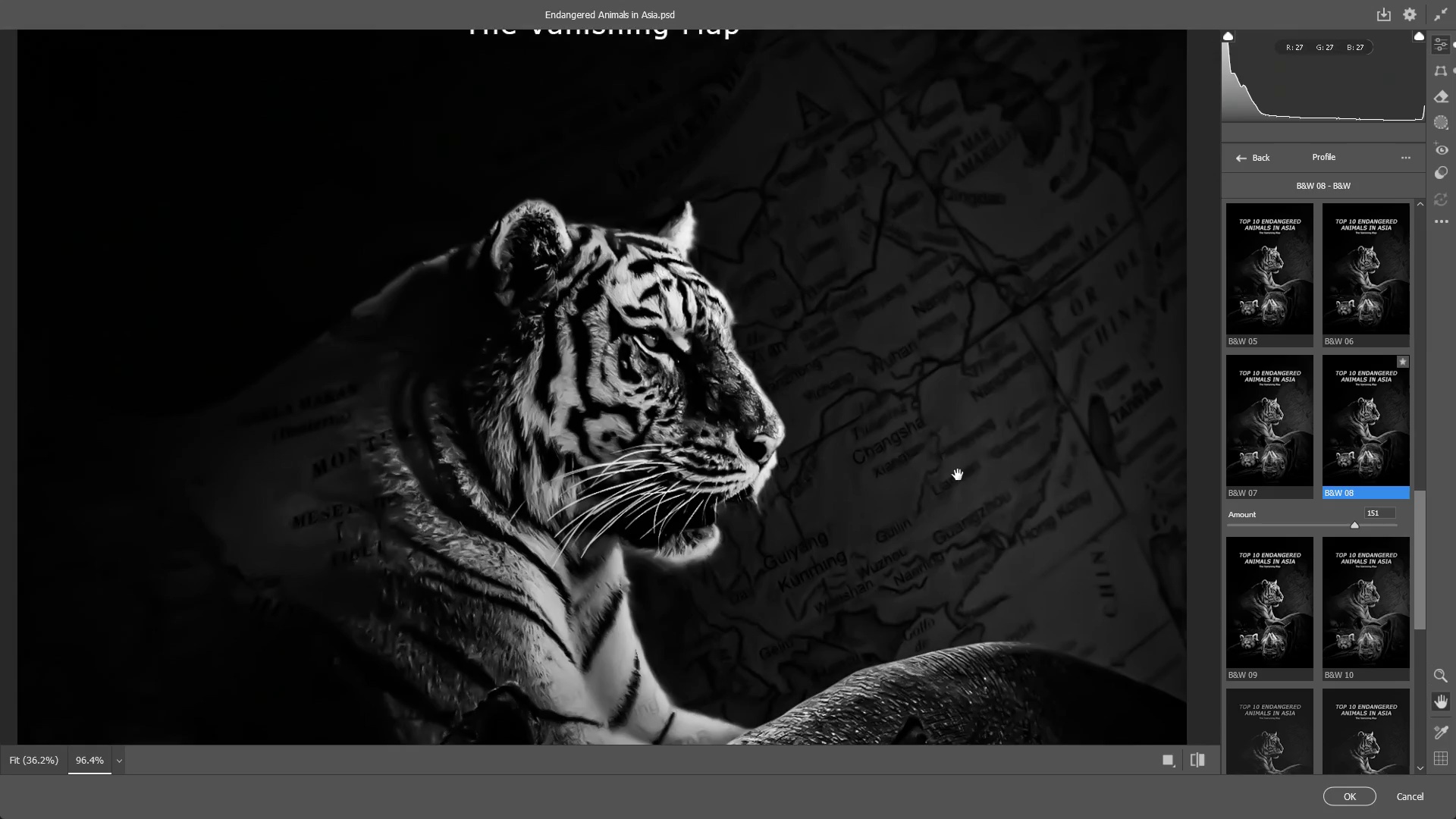 
left_click_drag(start_coordinate=[956, 473], to_coordinate=[677, 179])
 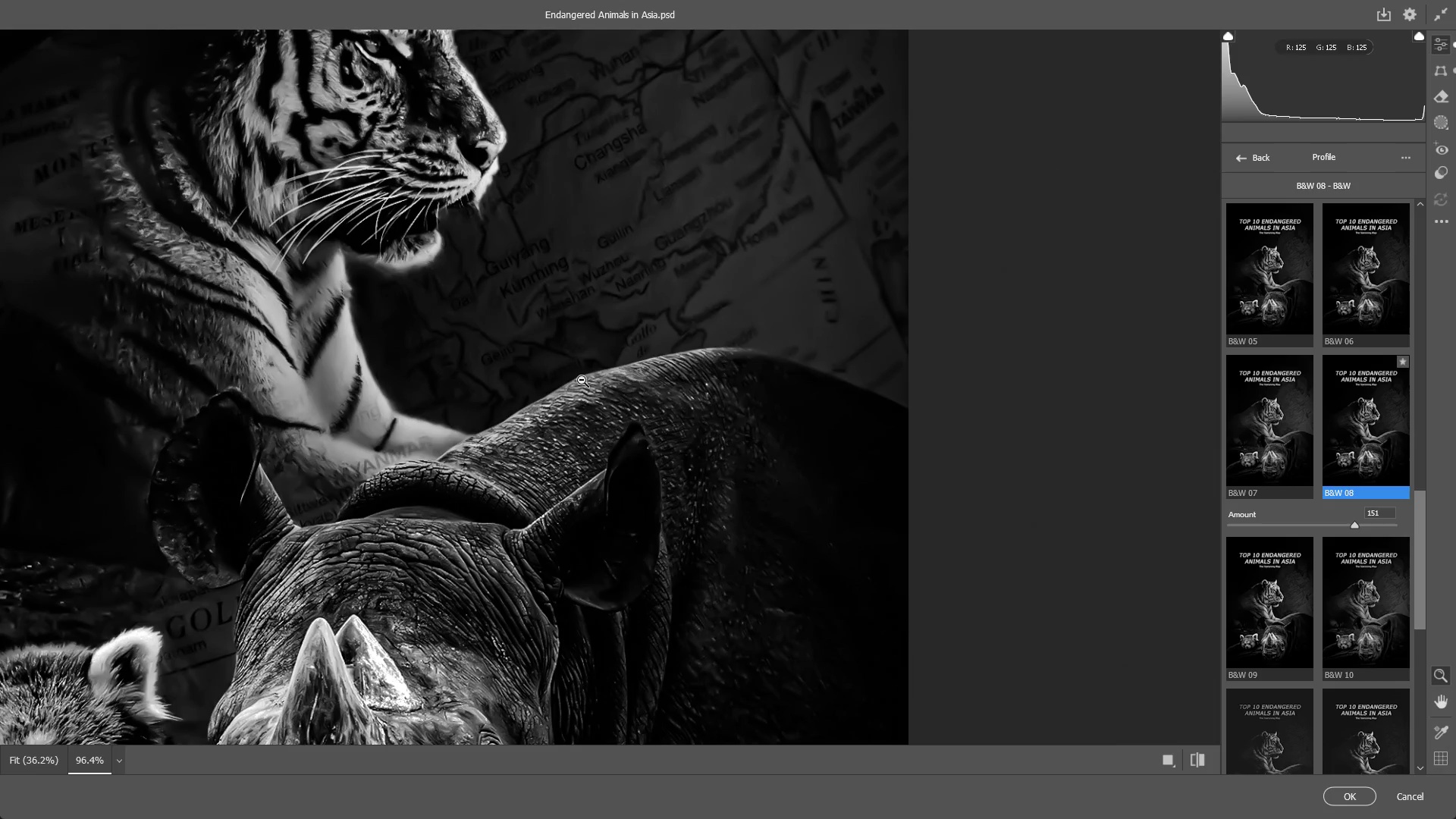 
hold_key(key=Space, duration=0.45)
 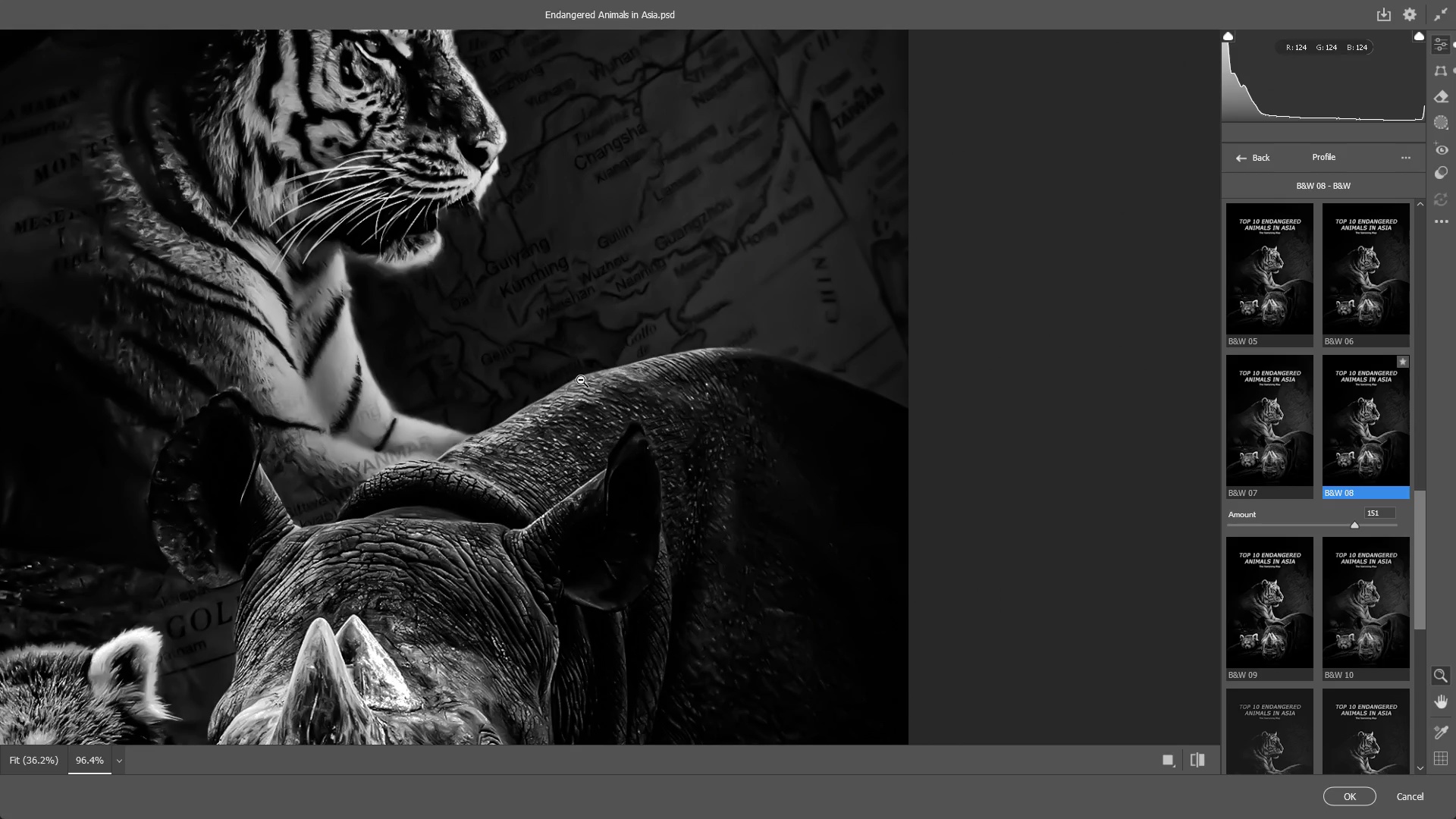 
wait(64.02)
 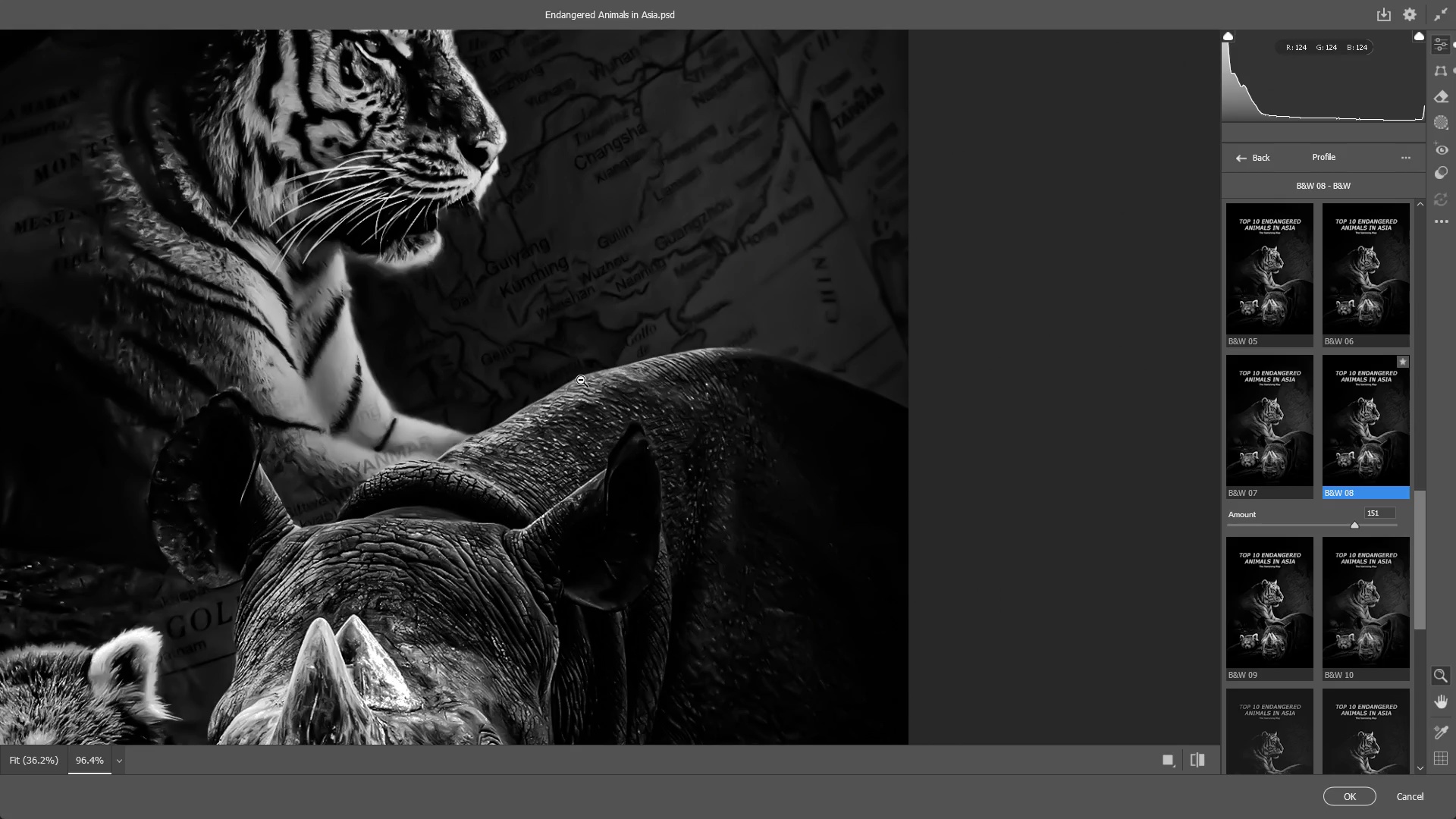 
key(Alt+AltLeft)
 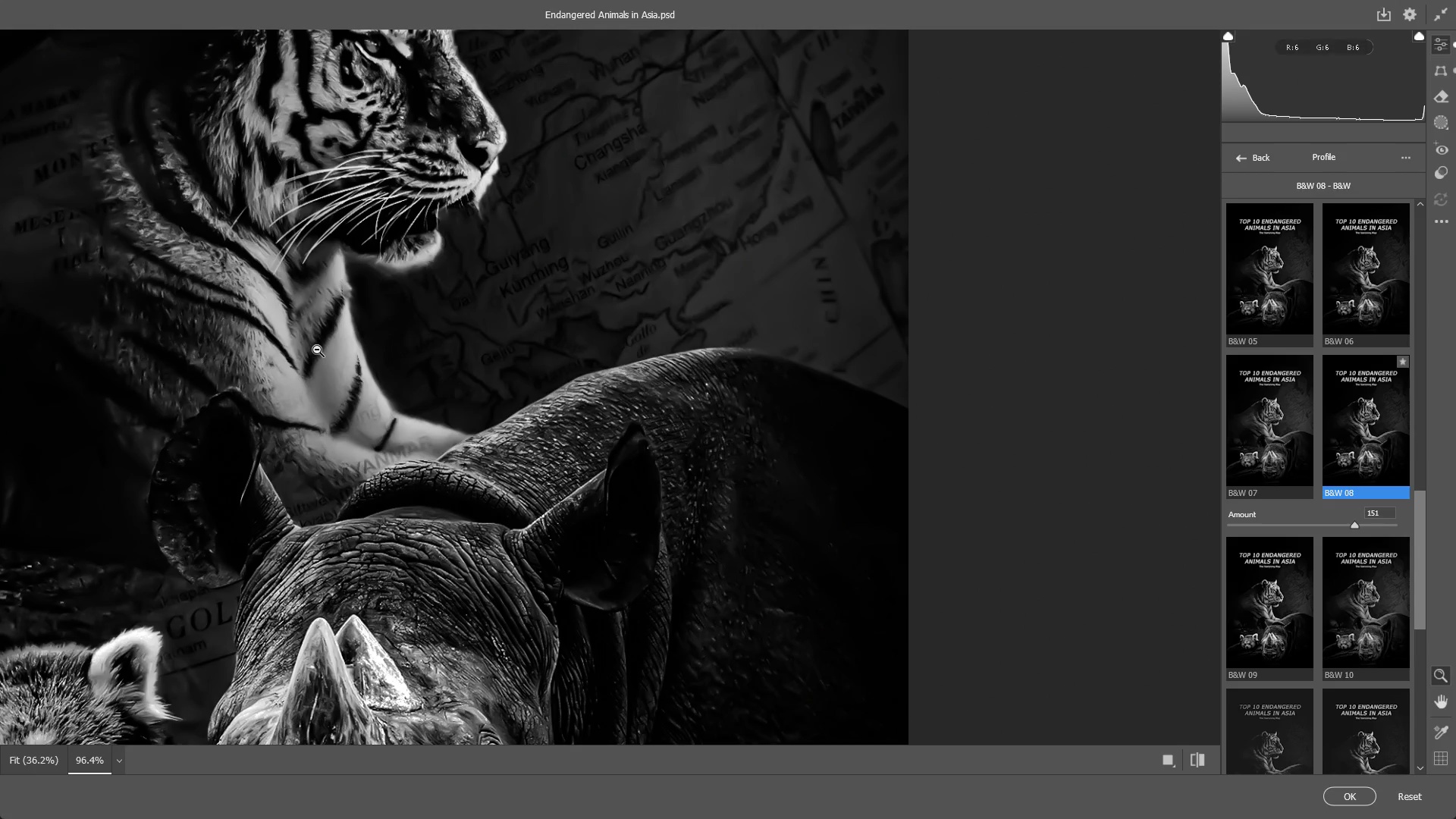 
key(Alt+Tab)